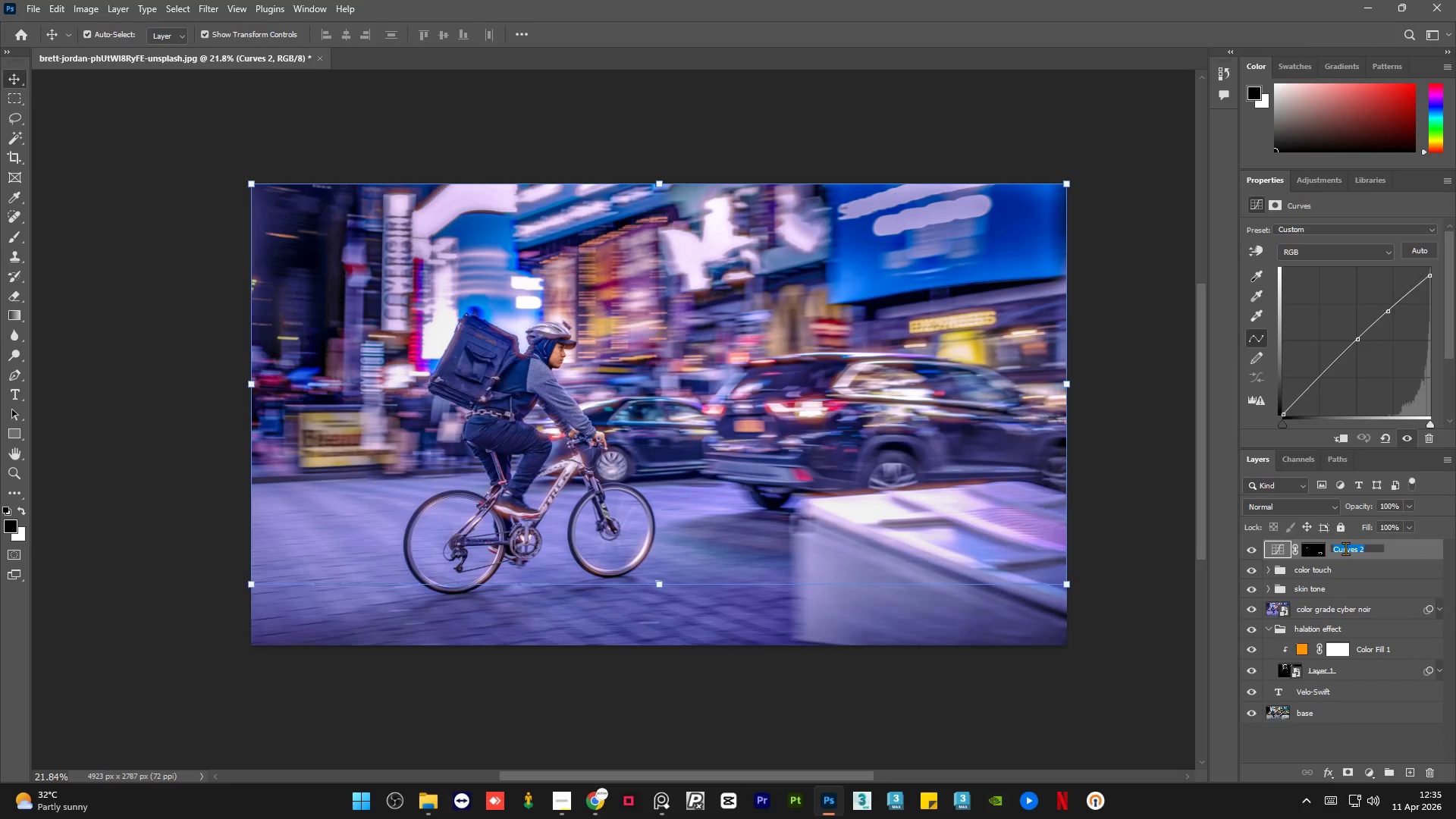 
type(highlight control)
 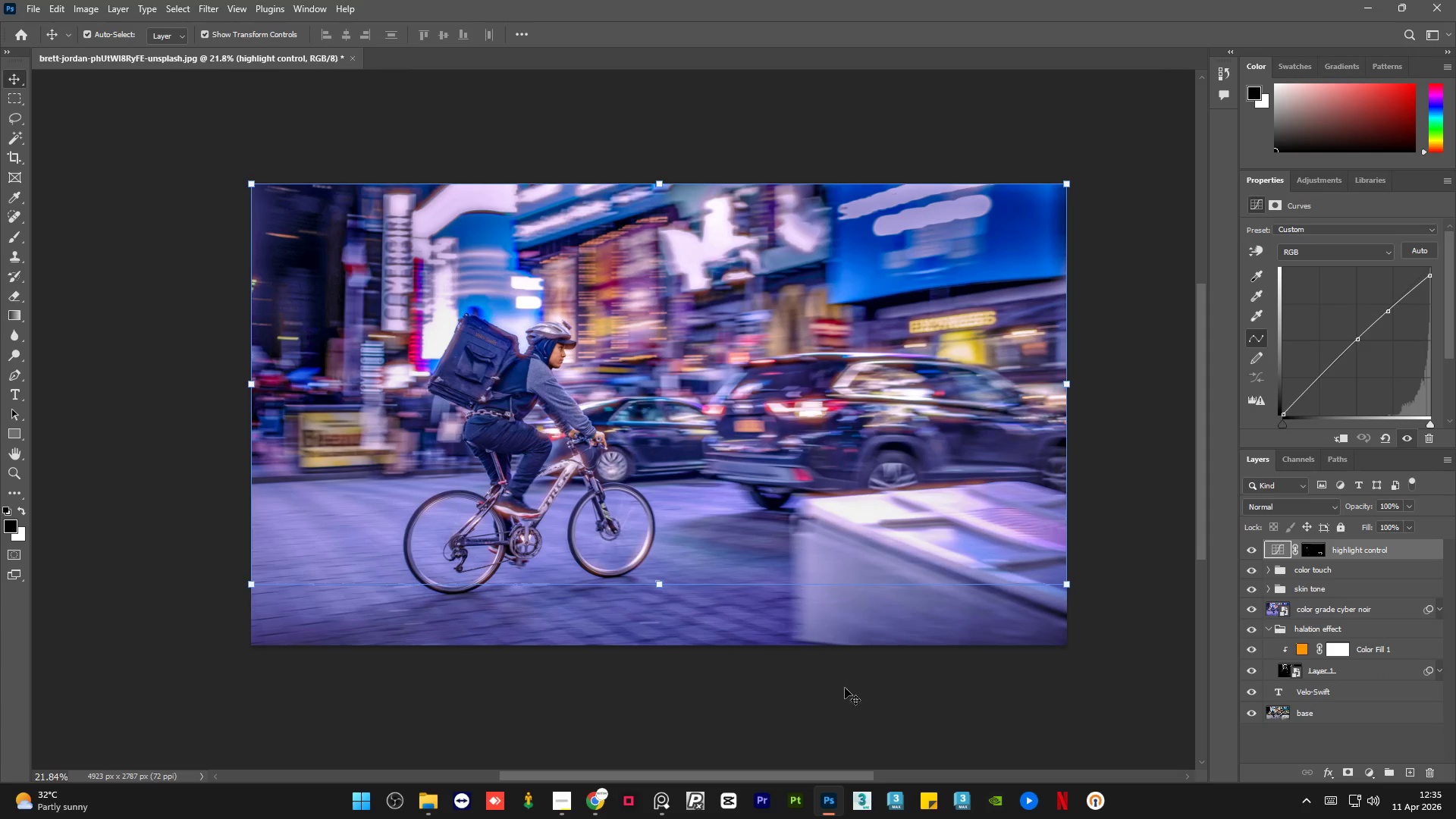 
left_click_drag(start_coordinate=[704, 776], to_coordinate=[708, 776])
 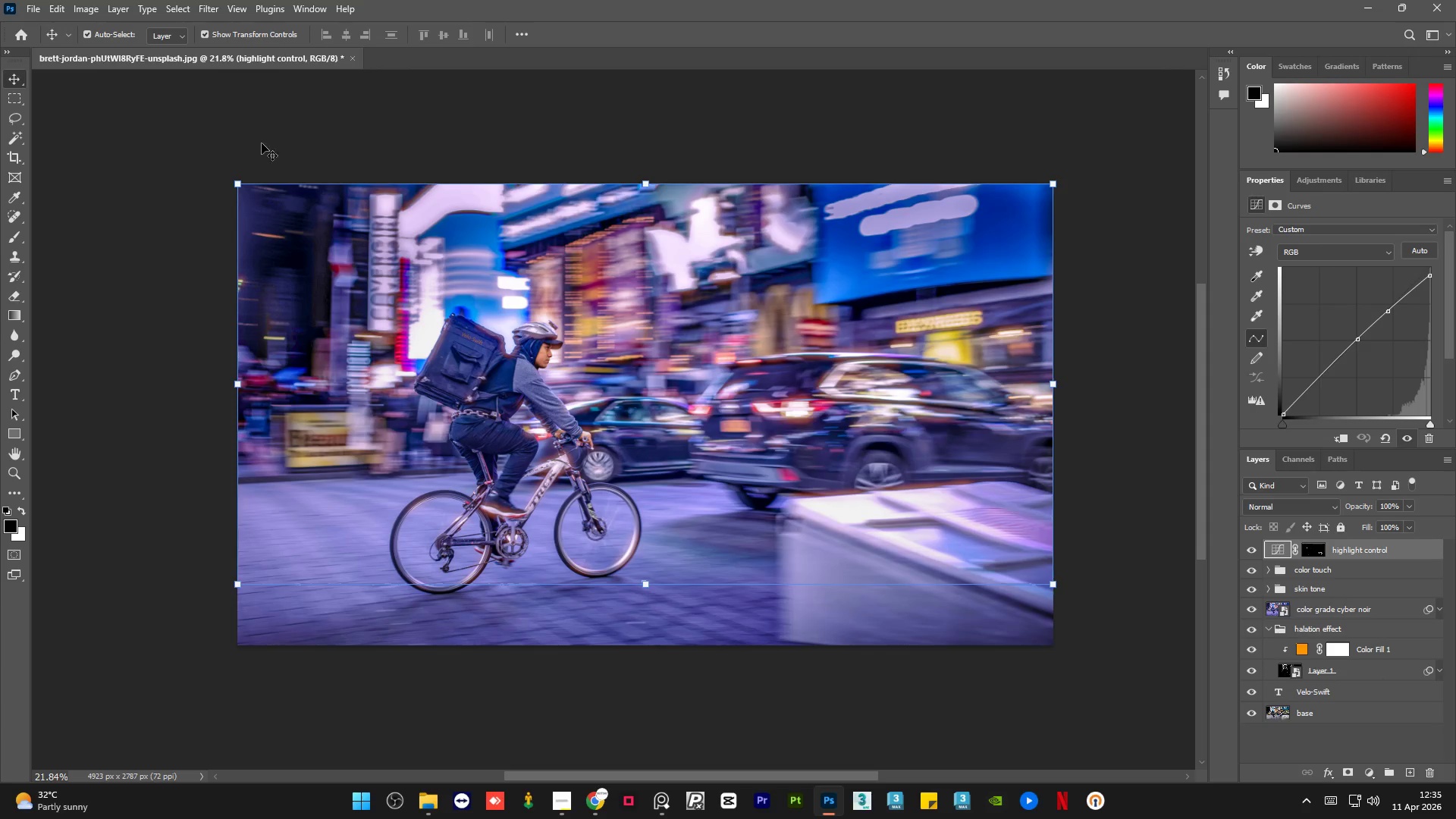 
left_click([249, 141])
 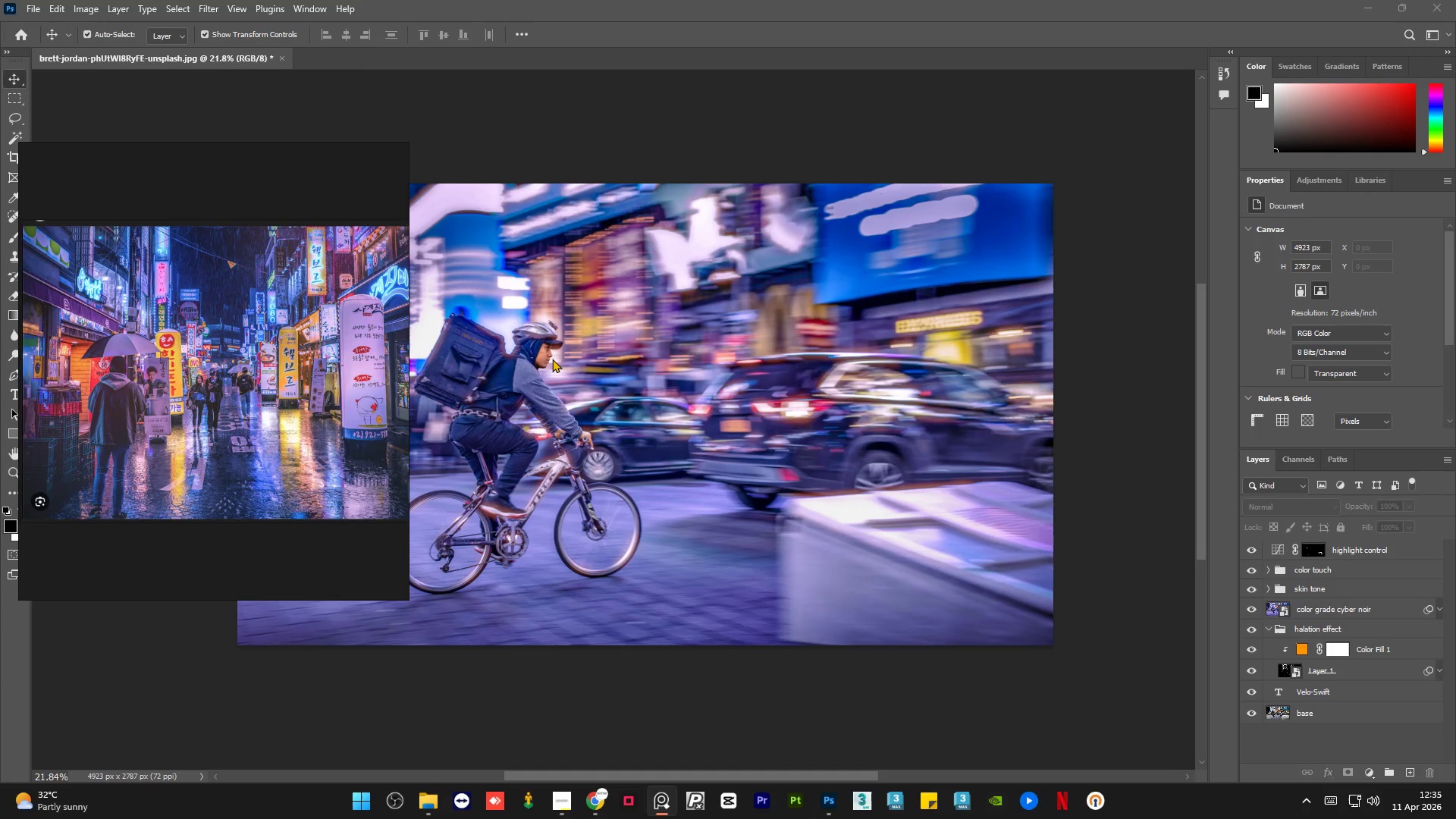 
left_click_drag(start_coordinate=[686, 774], to_coordinate=[627, 768])
 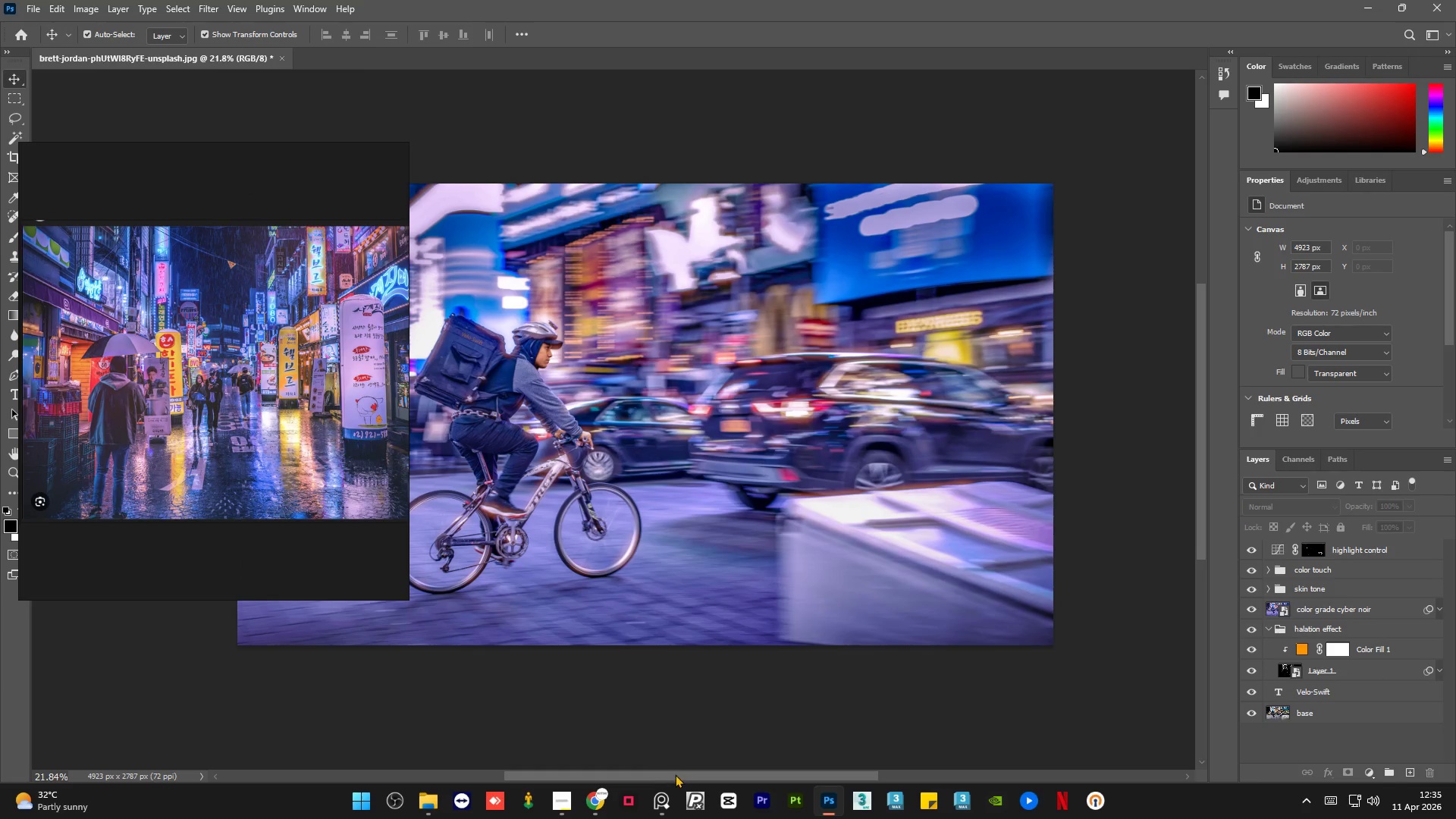 
left_click_drag(start_coordinate=[676, 775], to_coordinate=[635, 776])
 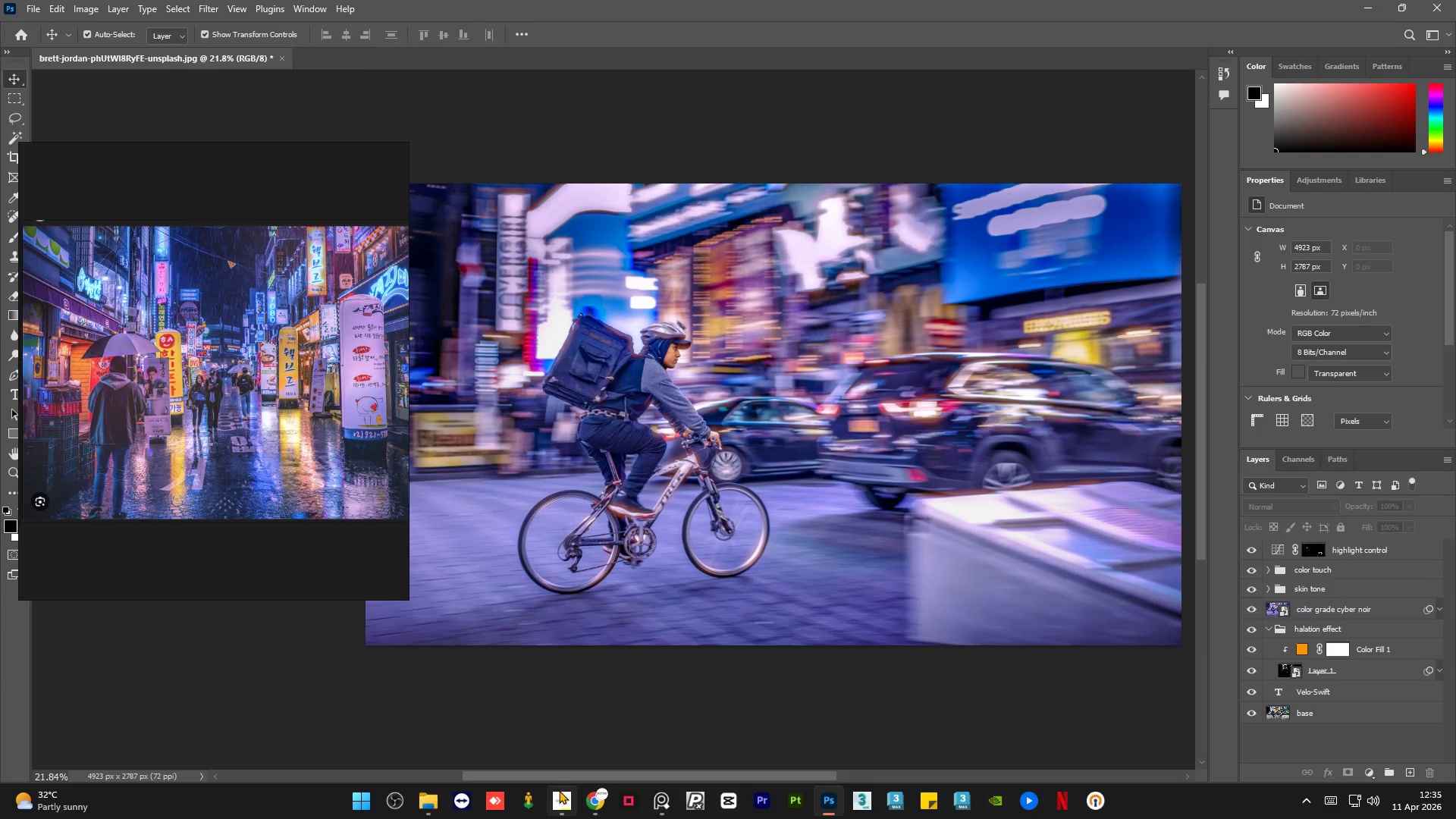 
left_click([559, 792])